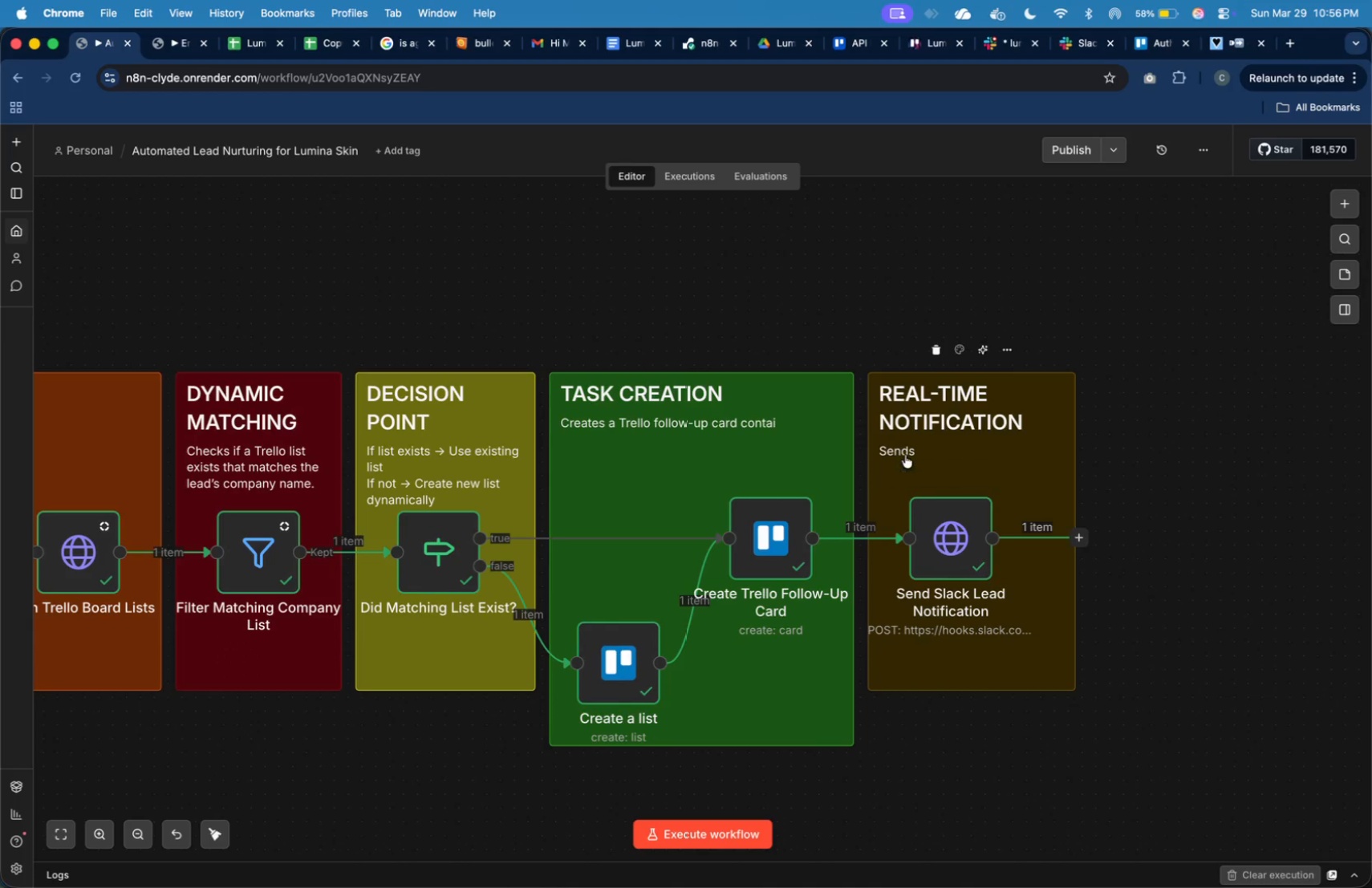 
double_click([905, 452])
 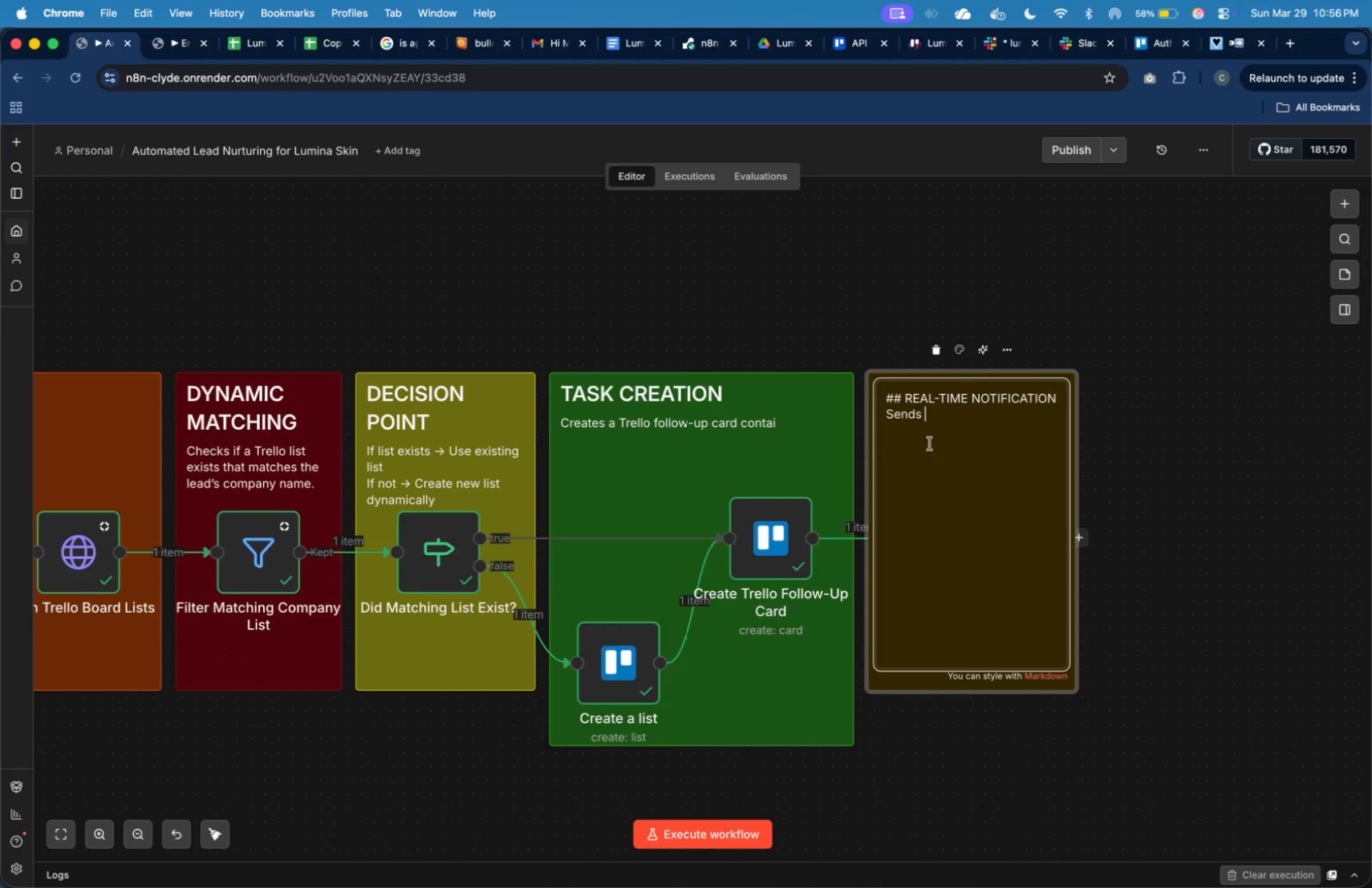 
type(lead details to Slack for immediate action by the )
 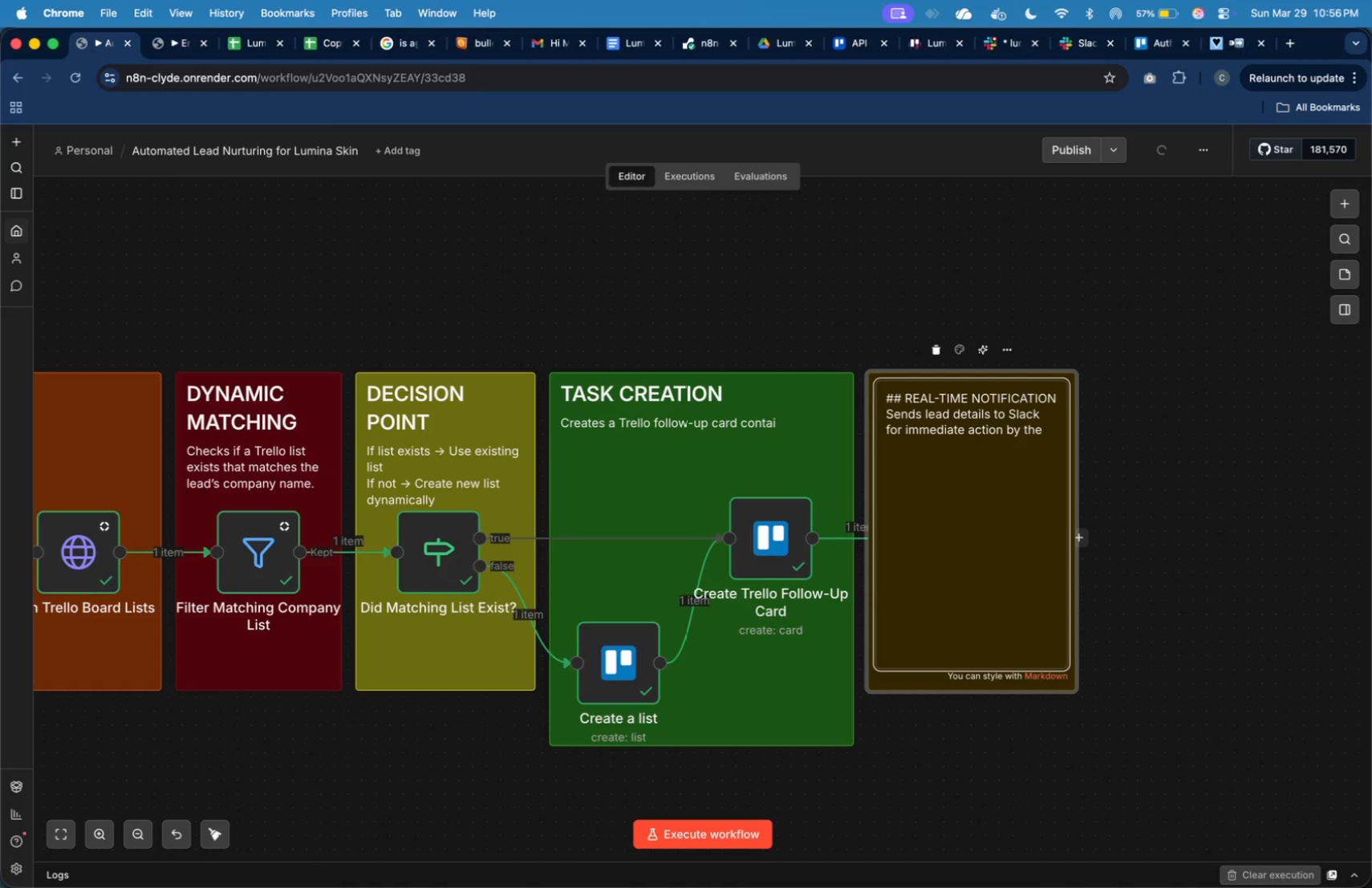 
type(esthe)
 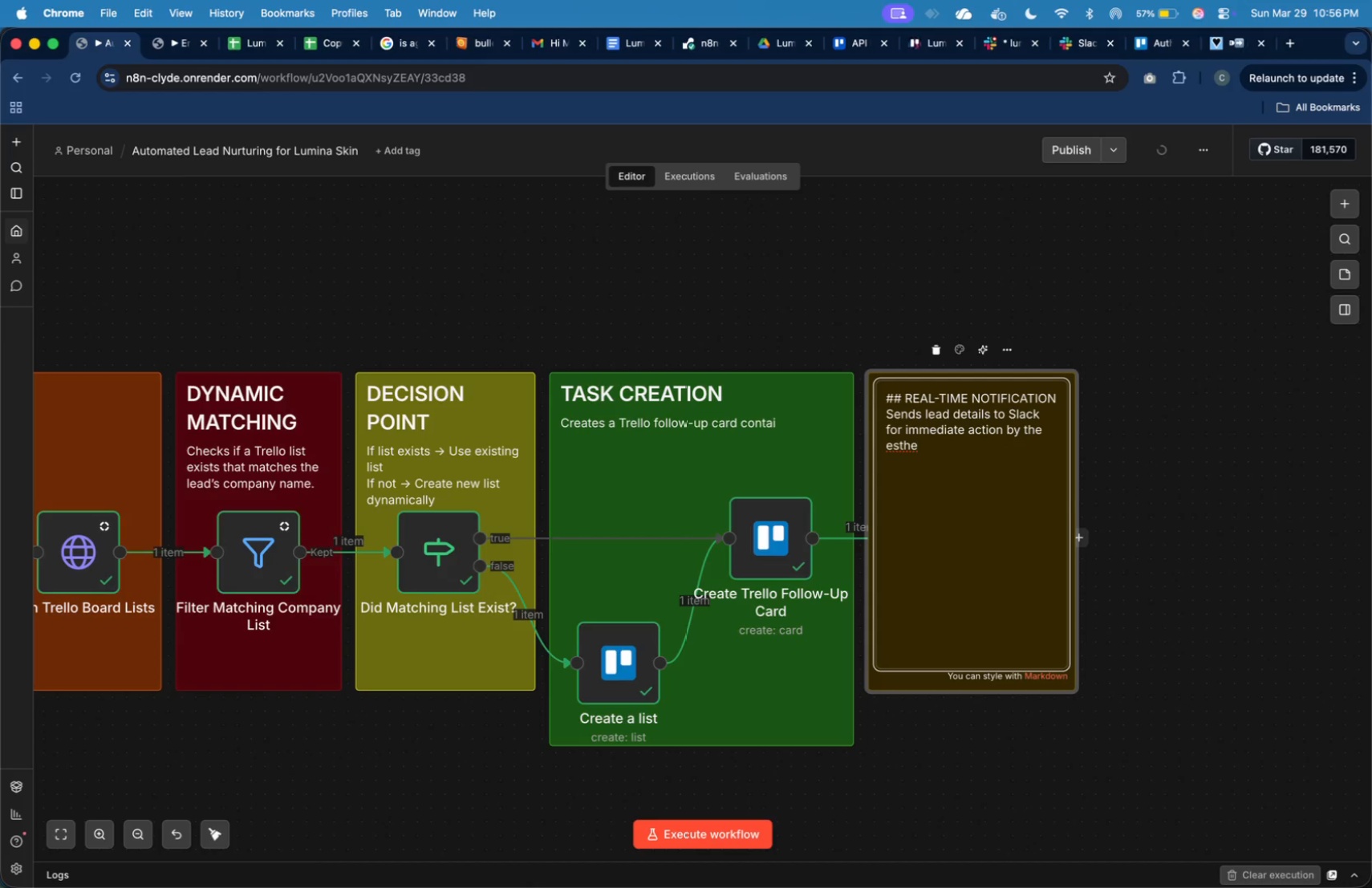 
type(tician.)
 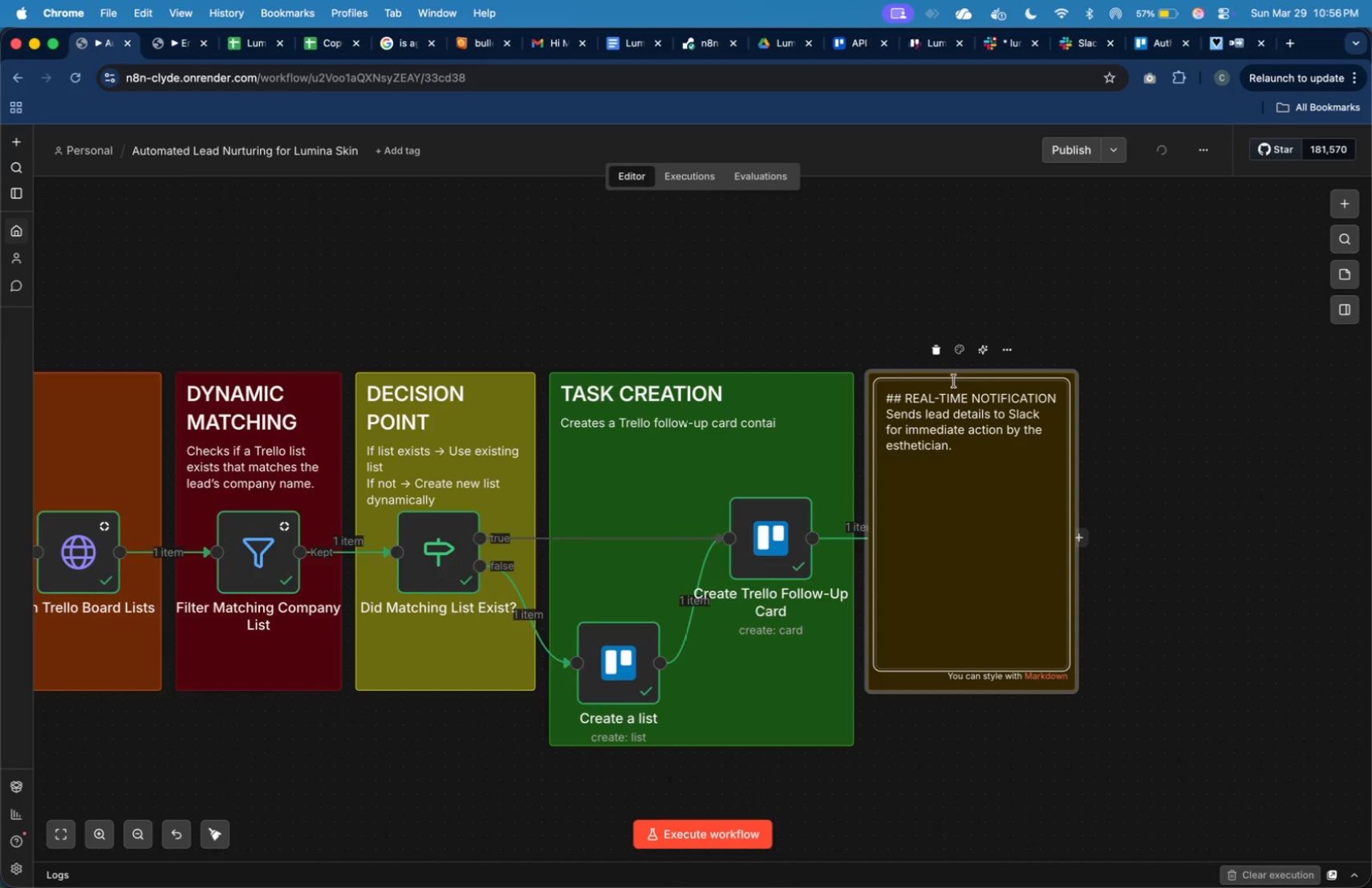 
left_click([1008, 352])
 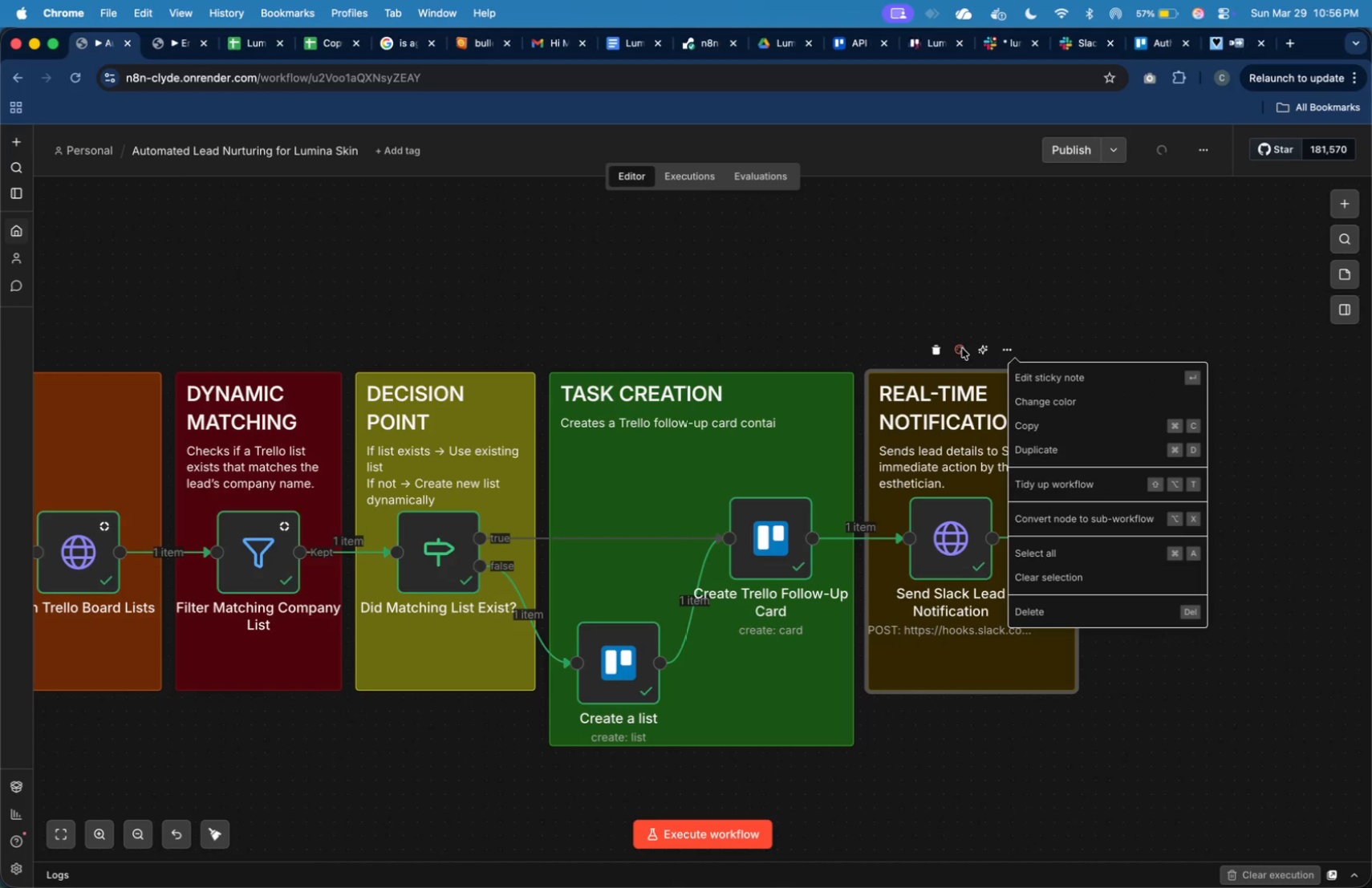 
left_click([961, 348])
 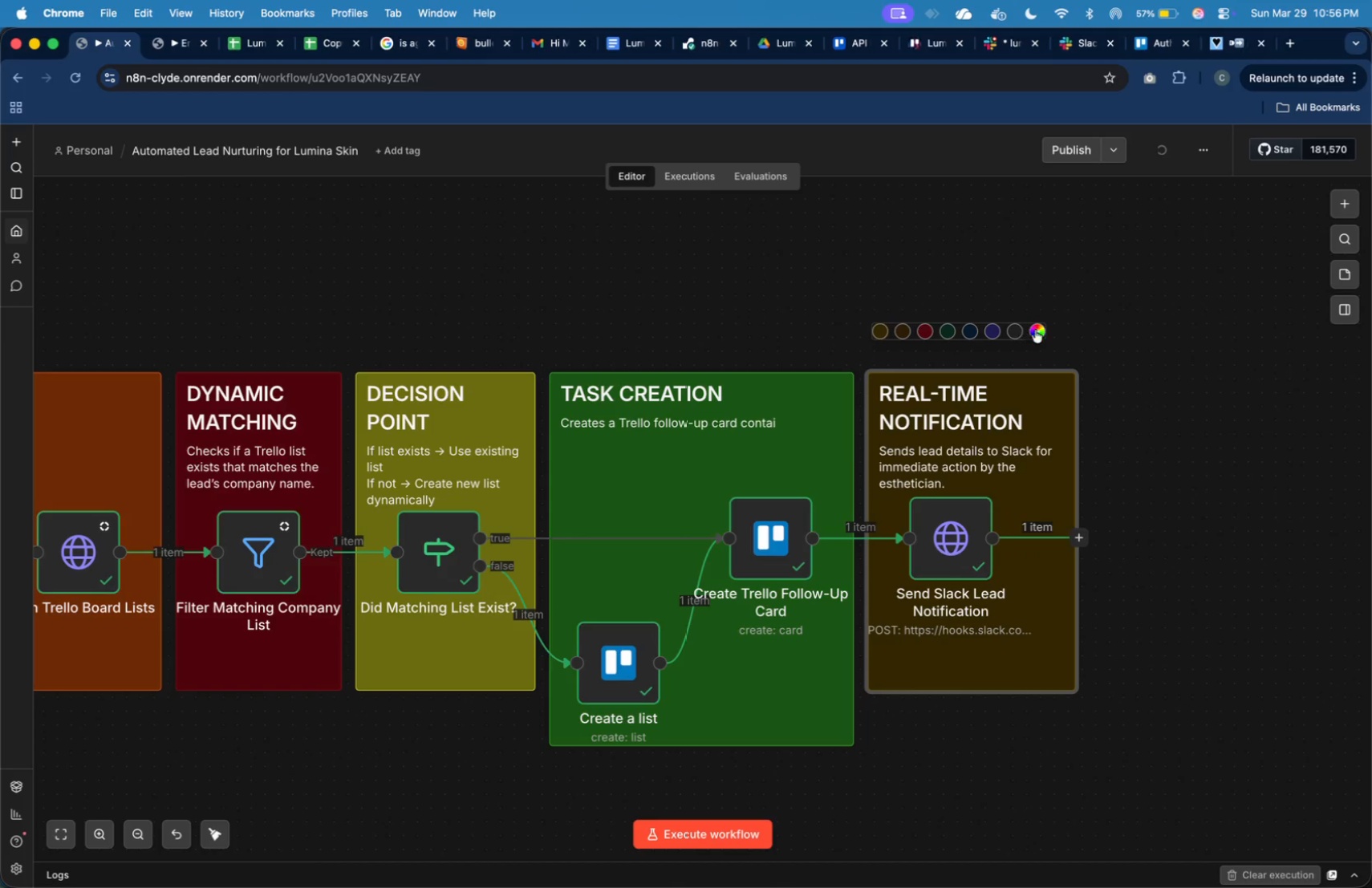 
left_click([1045, 330])
 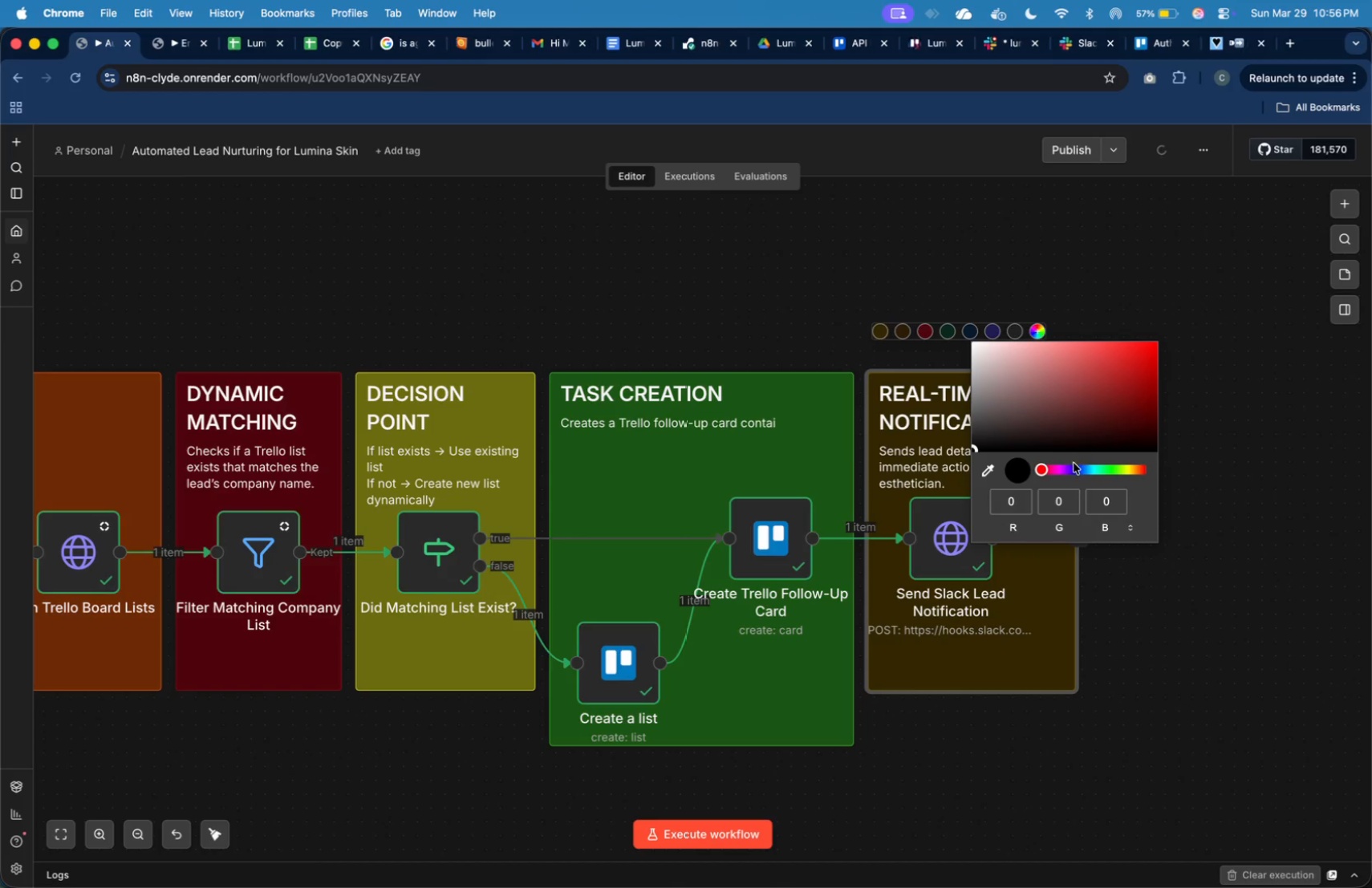 
left_click([1073, 467])
 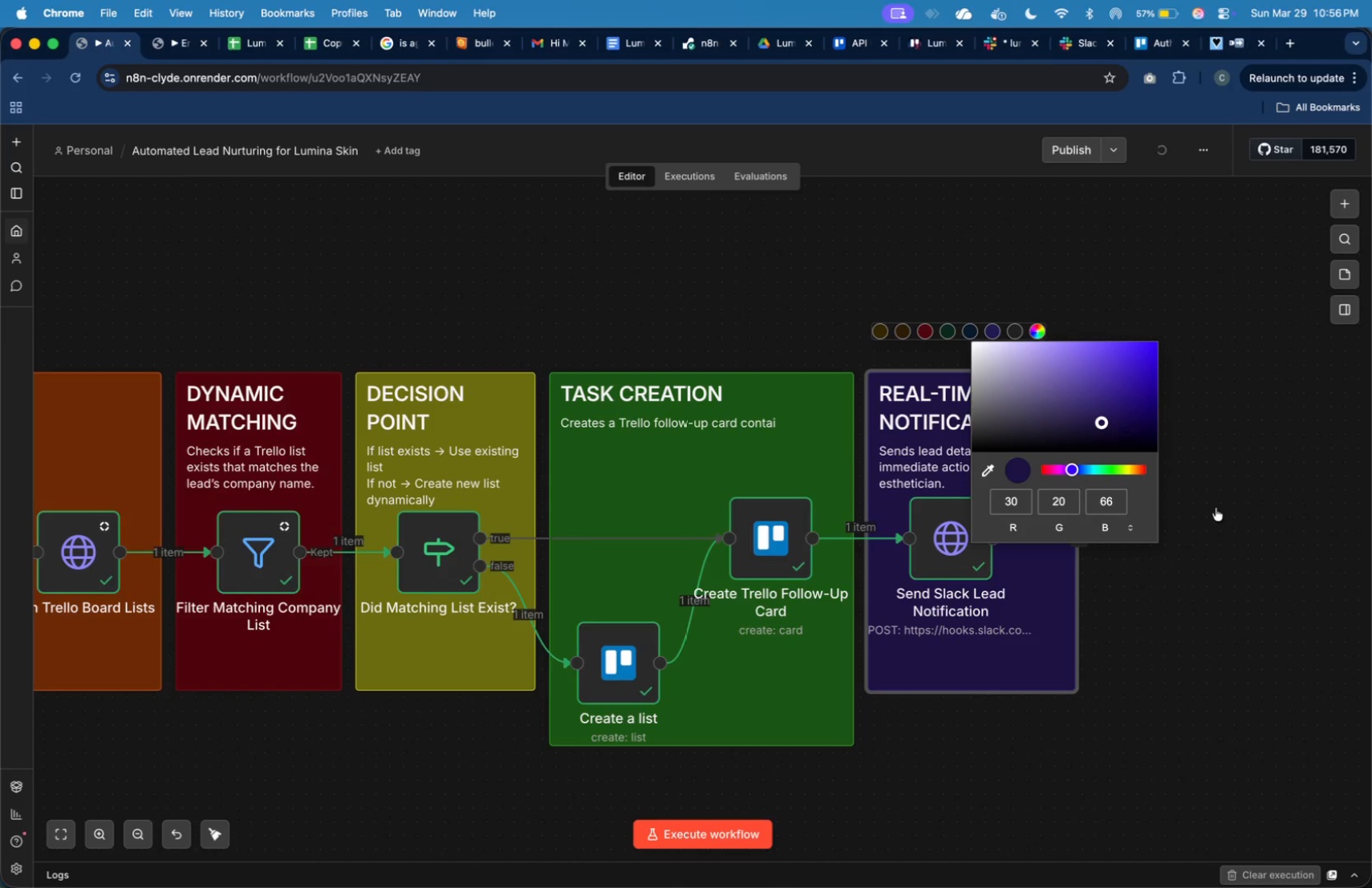 
left_click([1213, 521])
 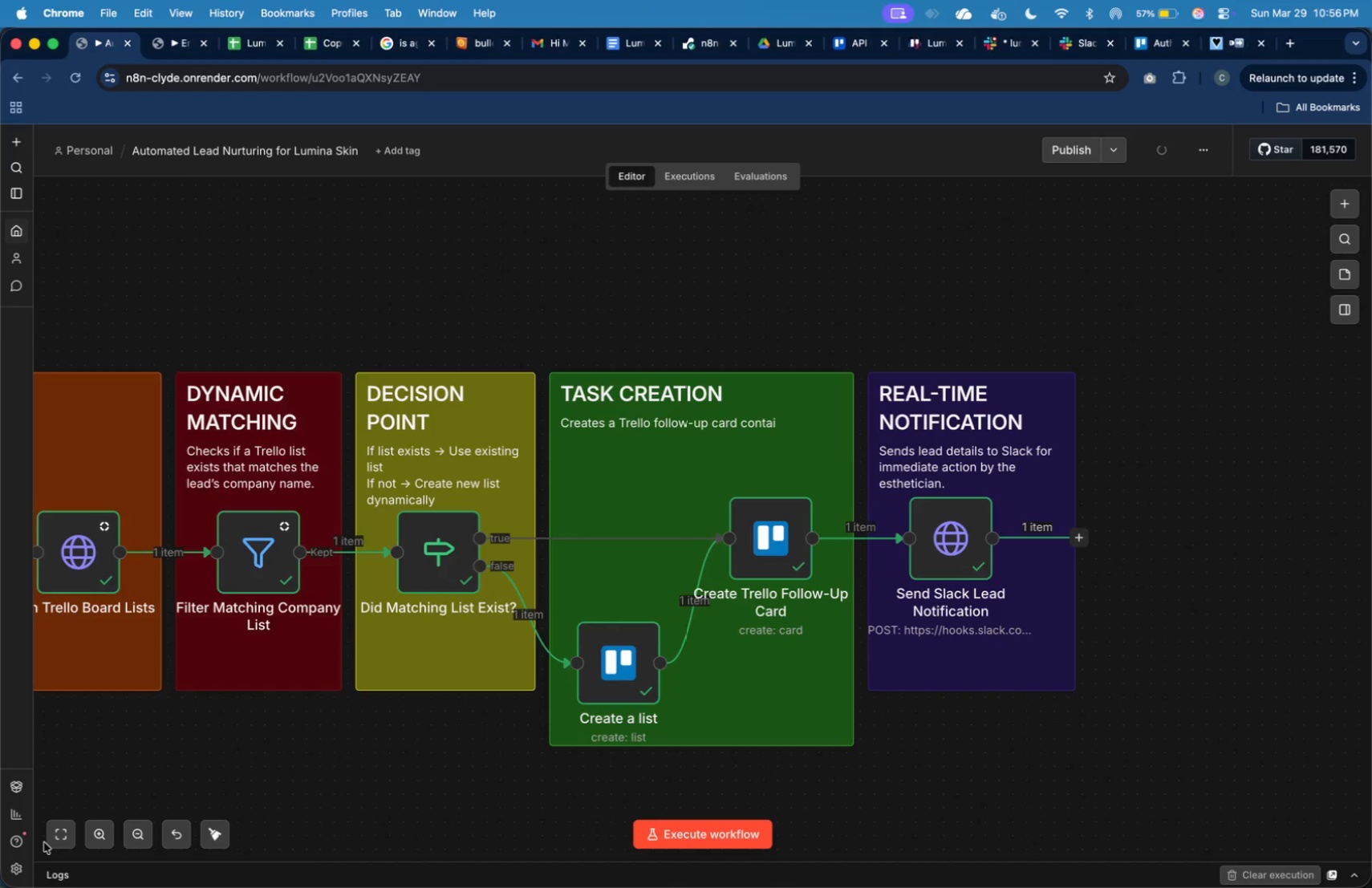 
left_click([51, 841])
 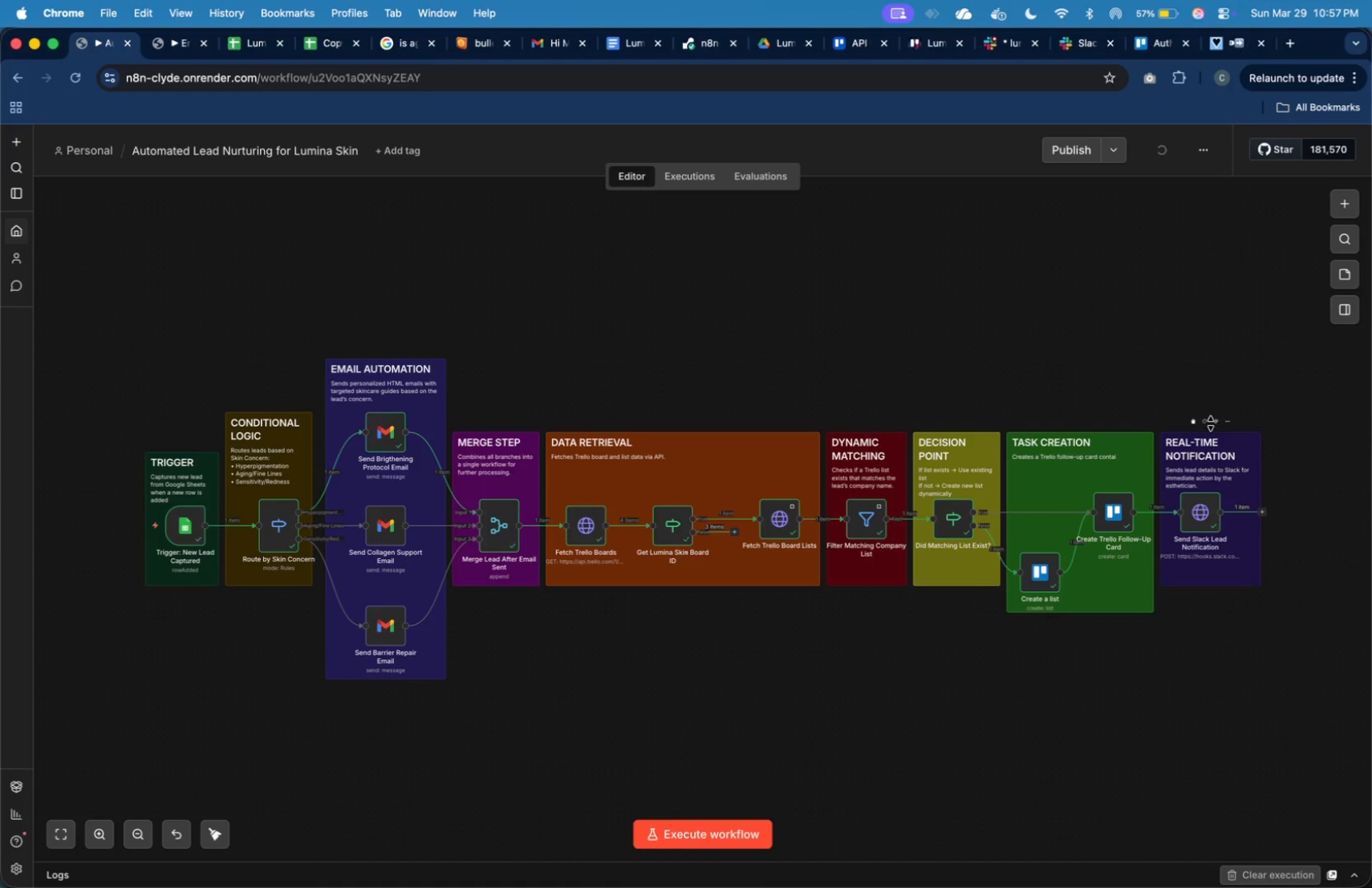 
left_click([1204, 423])
 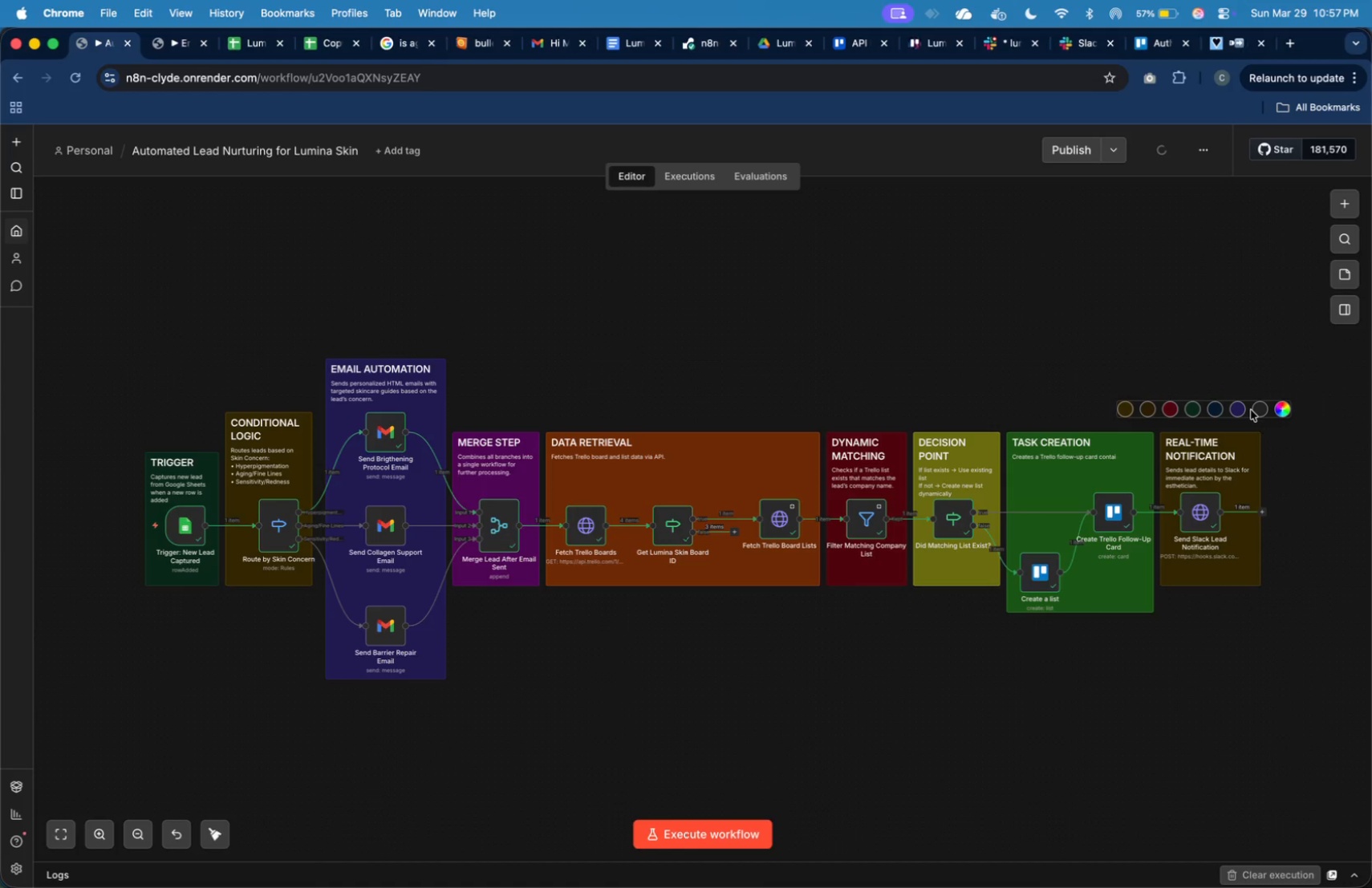 
mouse_move([1264, 423])